 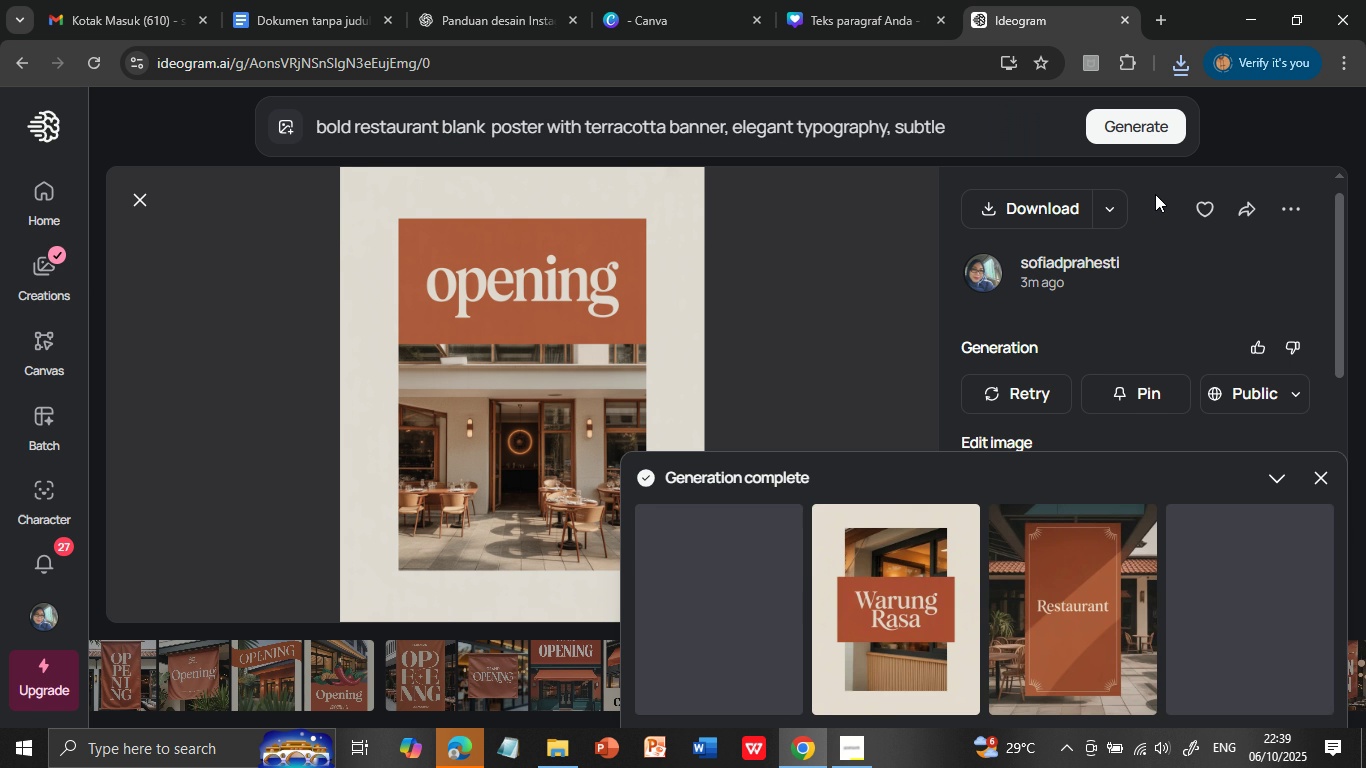 
left_click([892, 130])
 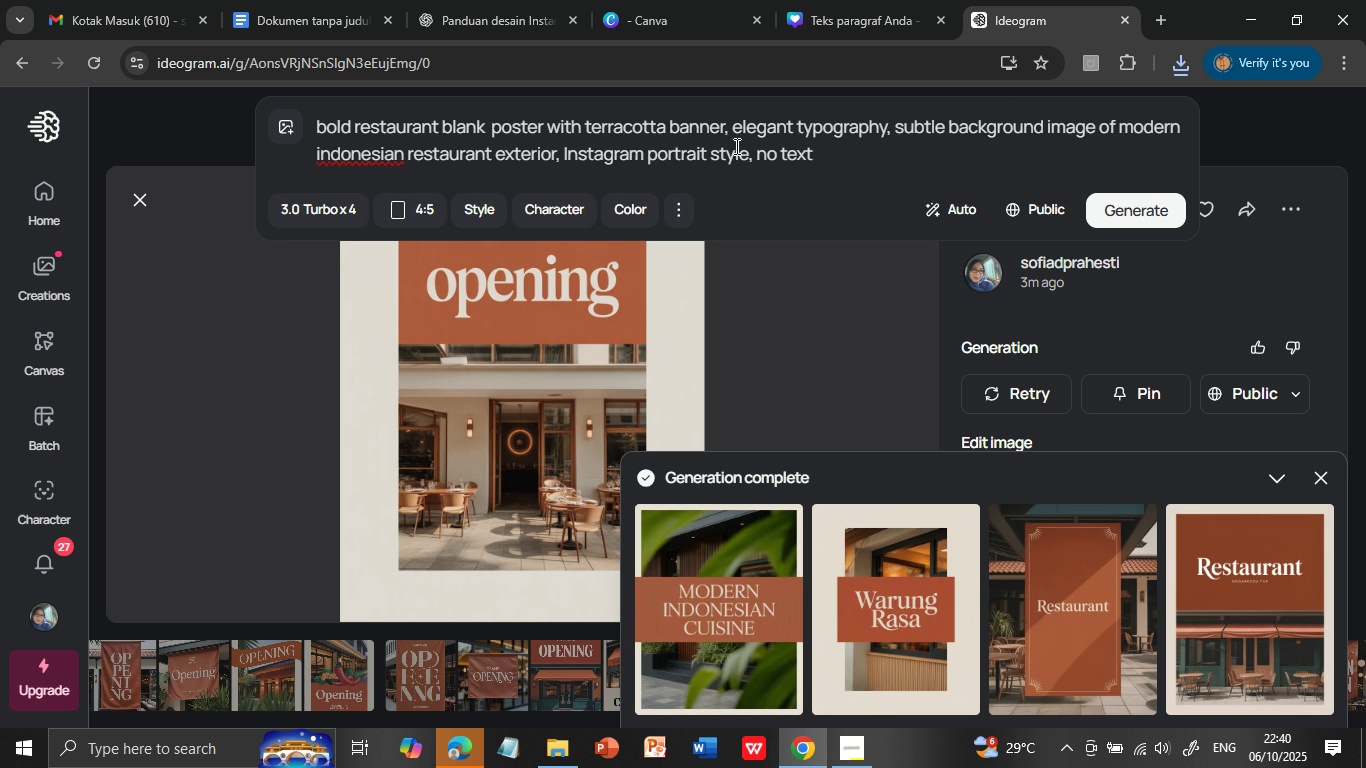 
left_click([724, 127])
 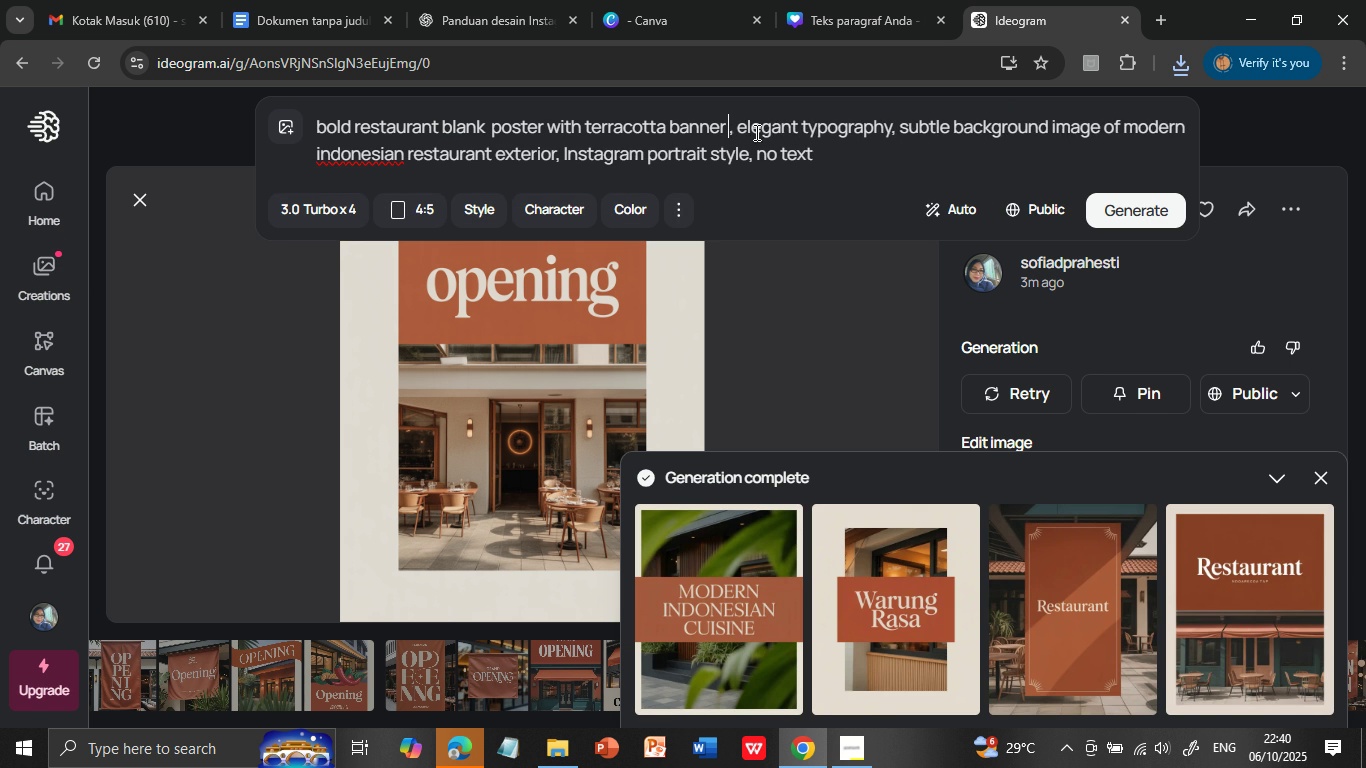 
type(no text )
 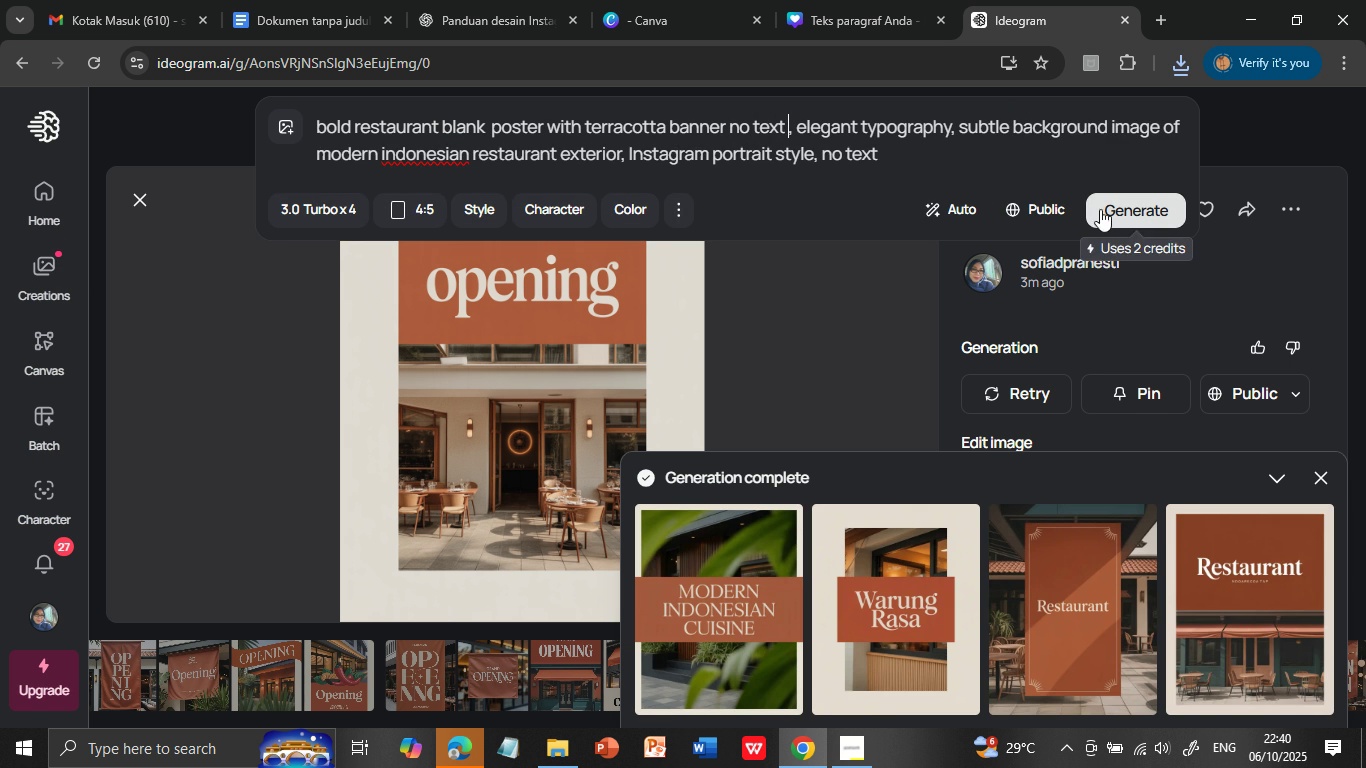 
left_click([1103, 206])
 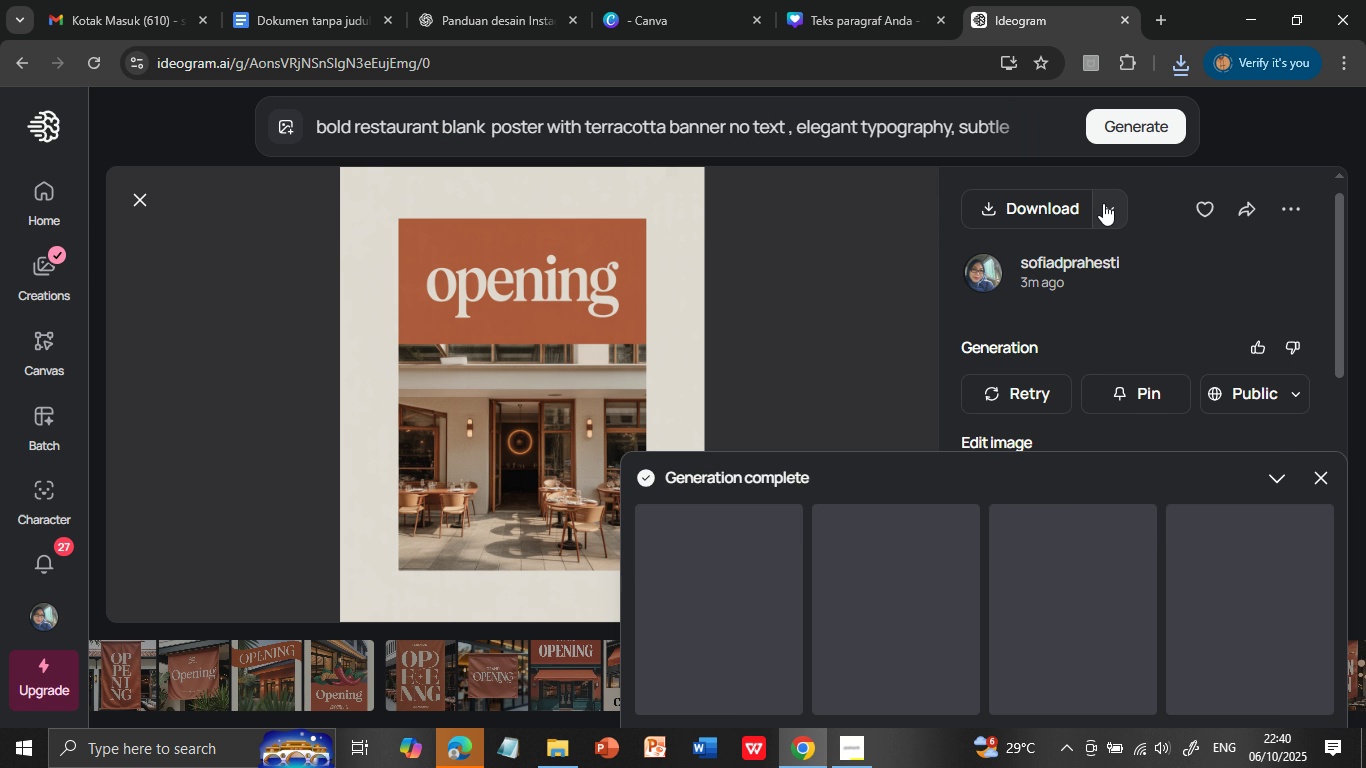 
wait(16.63)
 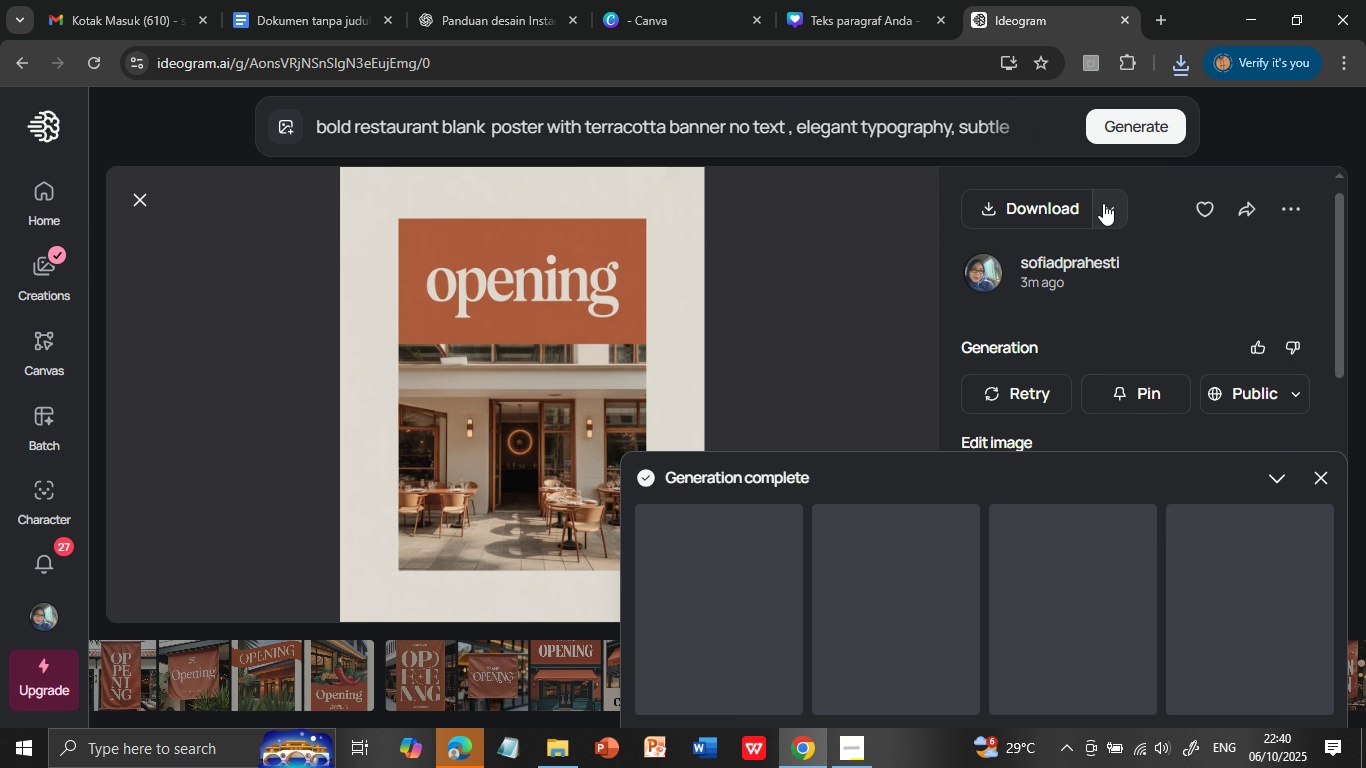 
left_click([920, 578])
 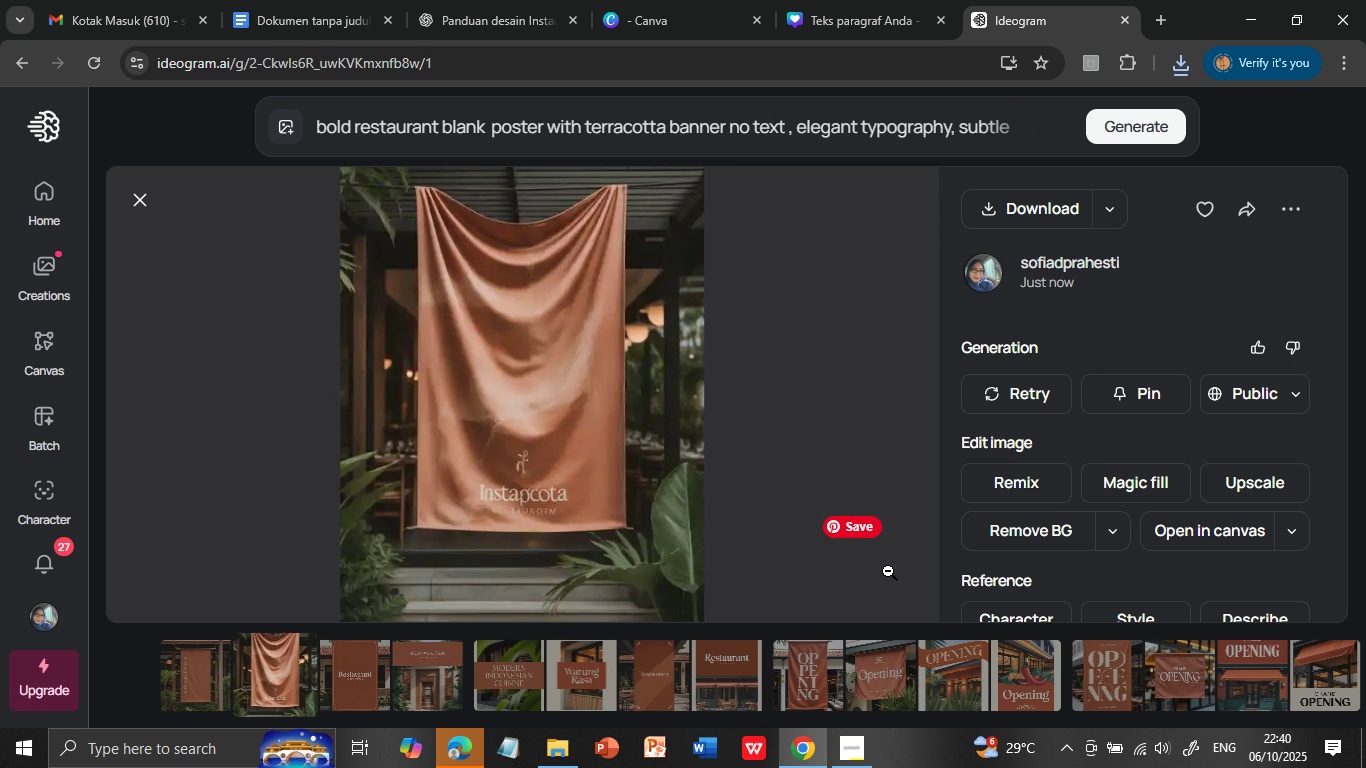 
mouse_move([859, 574])
 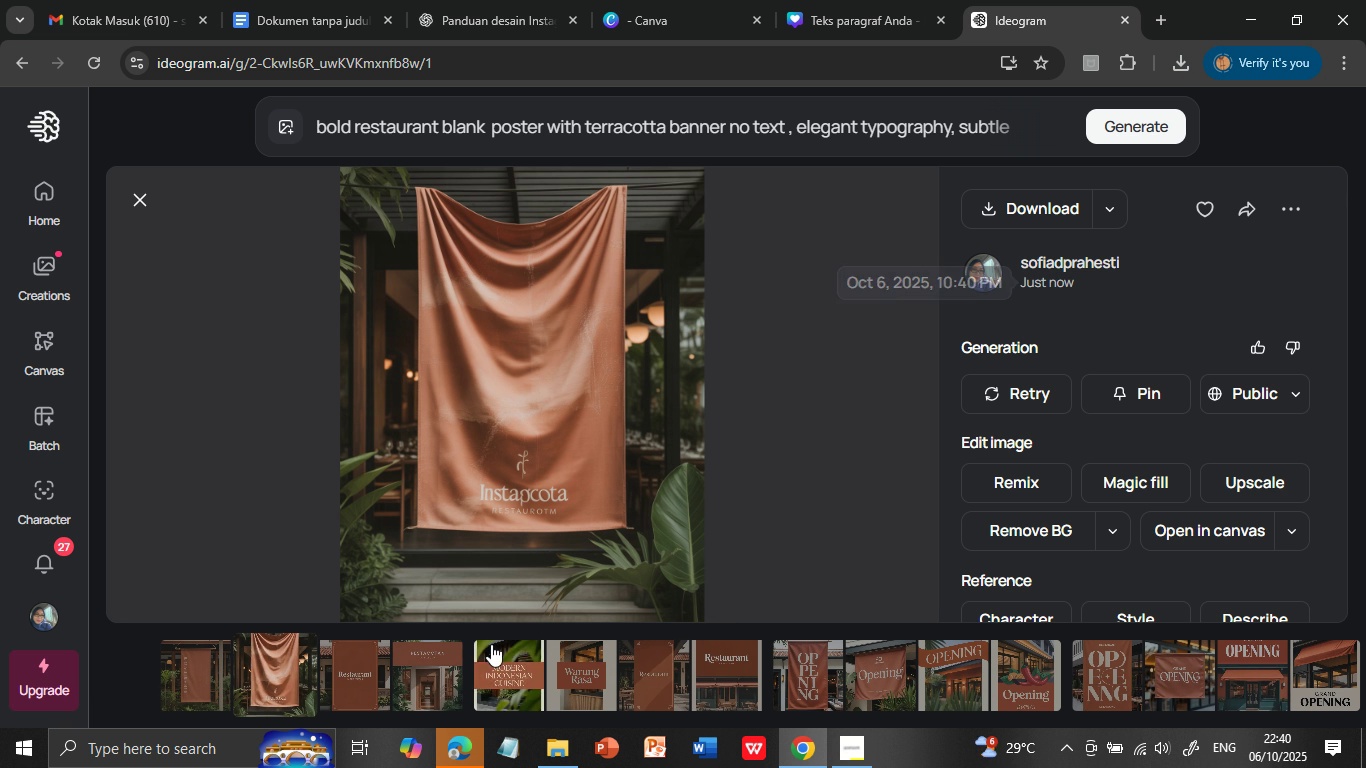 
wait(8.0)
 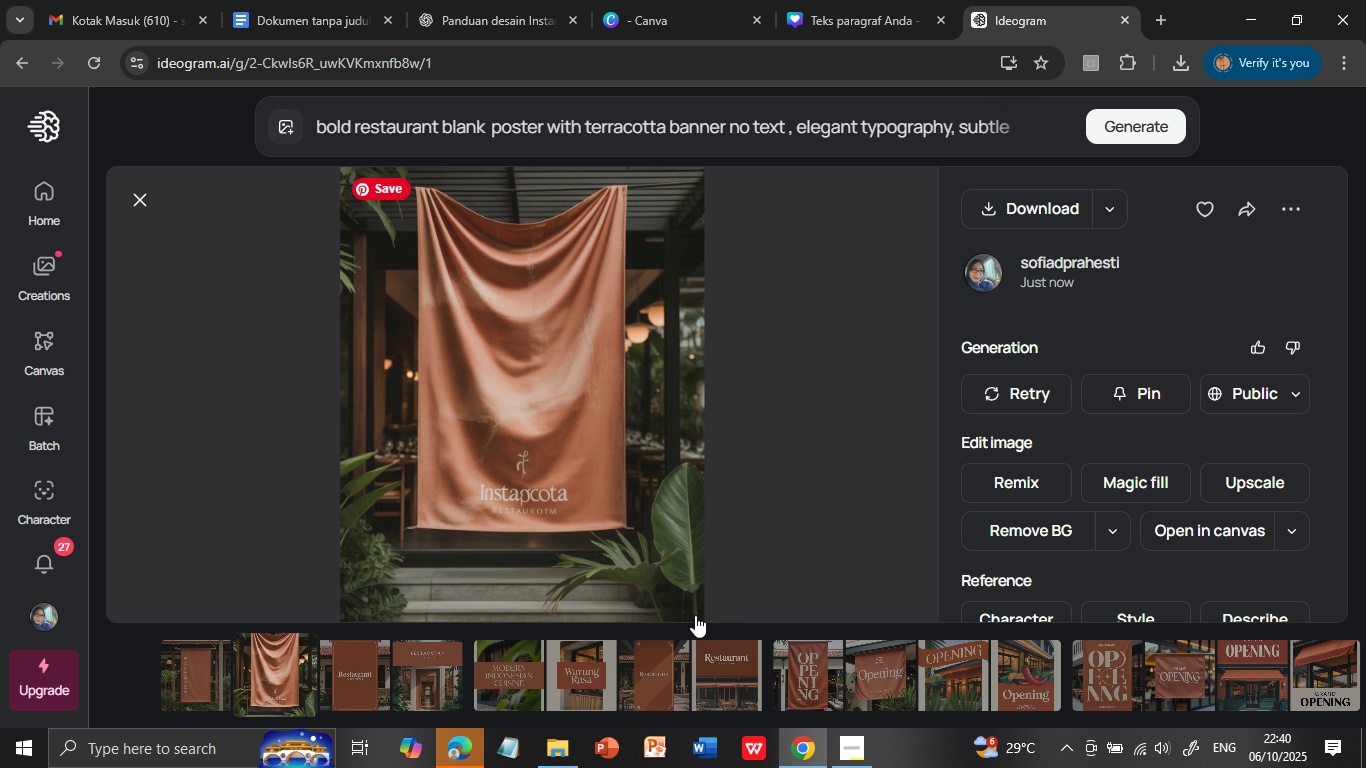 
left_click([364, 674])
 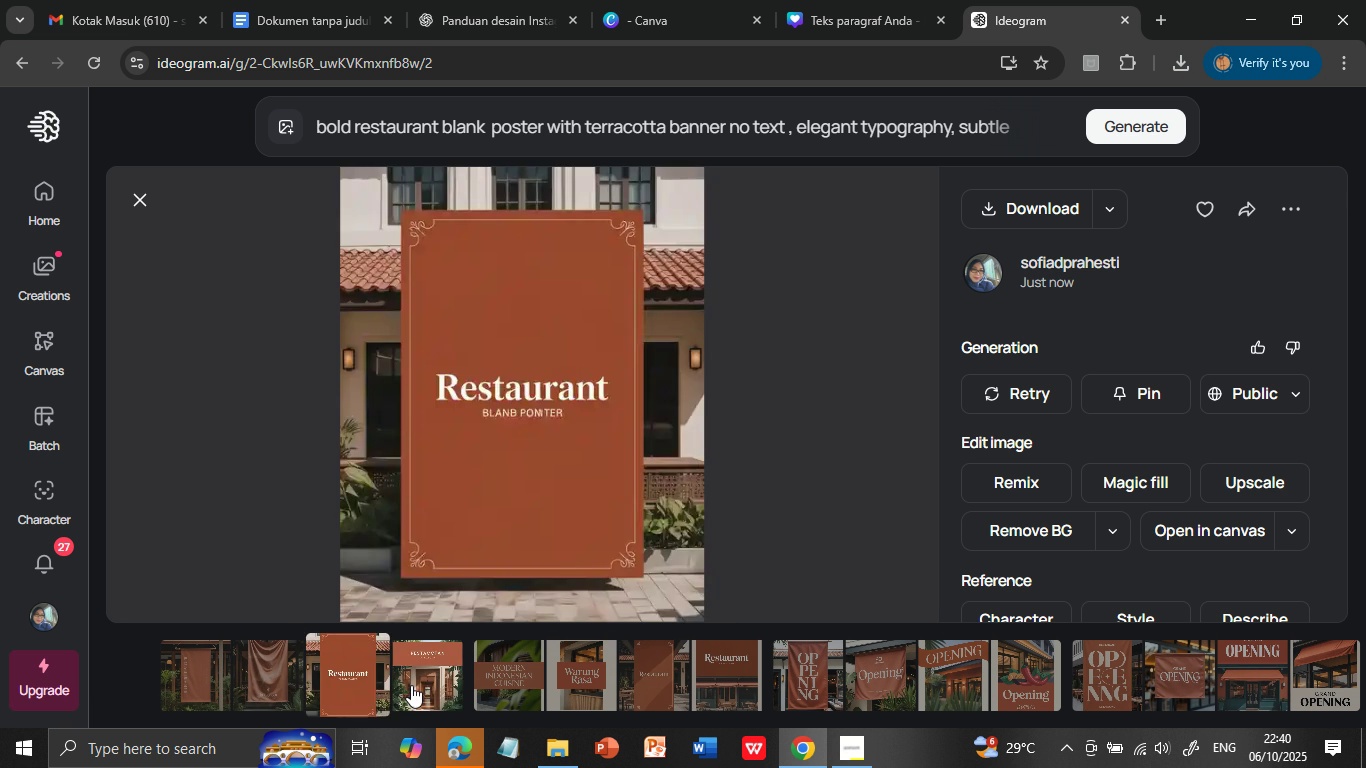 
left_click([411, 685])
 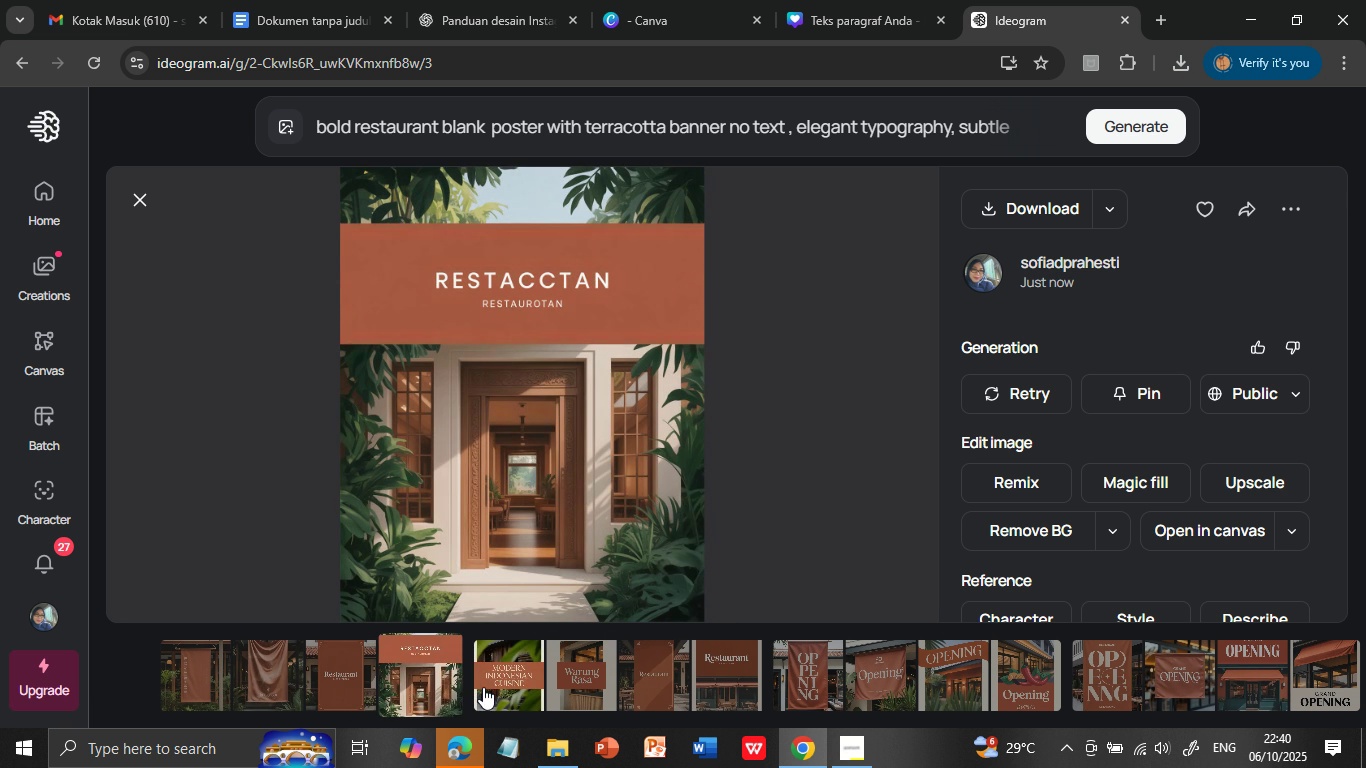 
left_click([485, 682])
 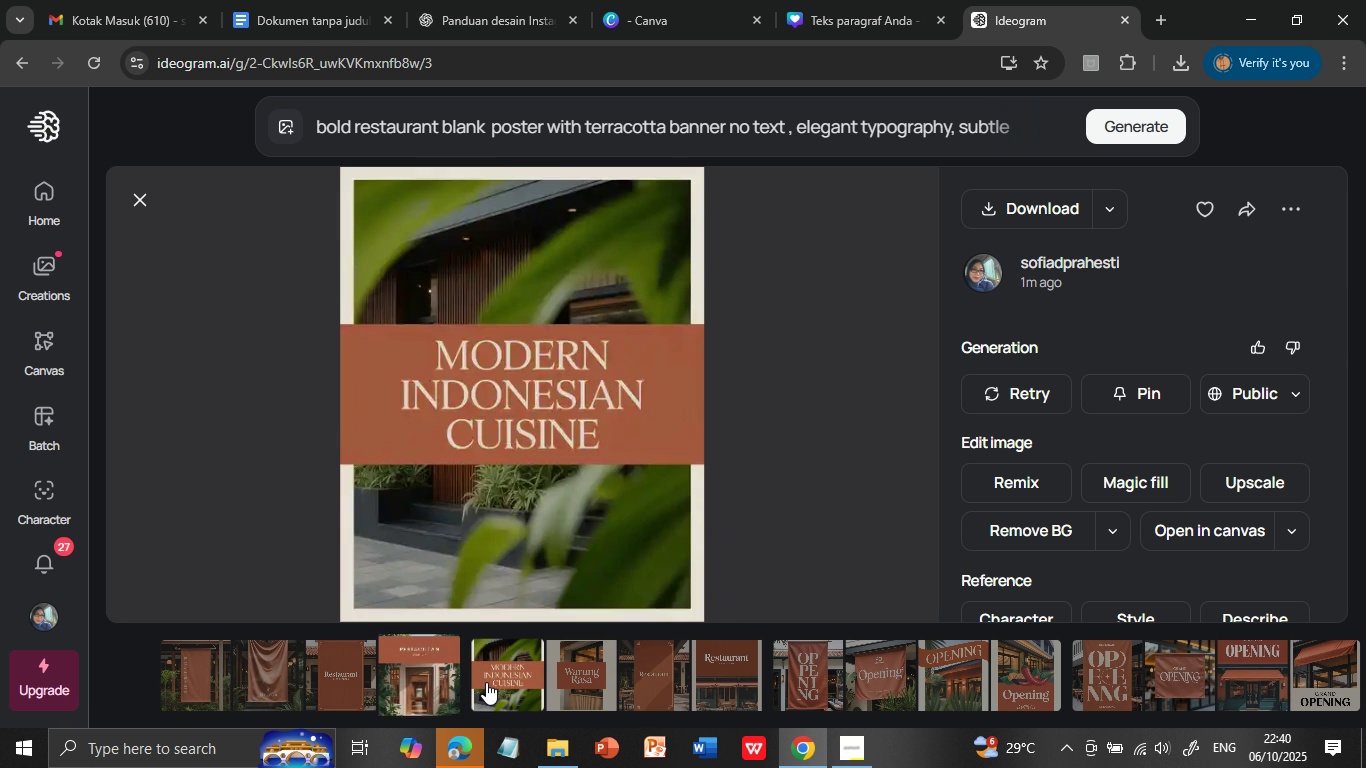 
mouse_move([504, 656])
 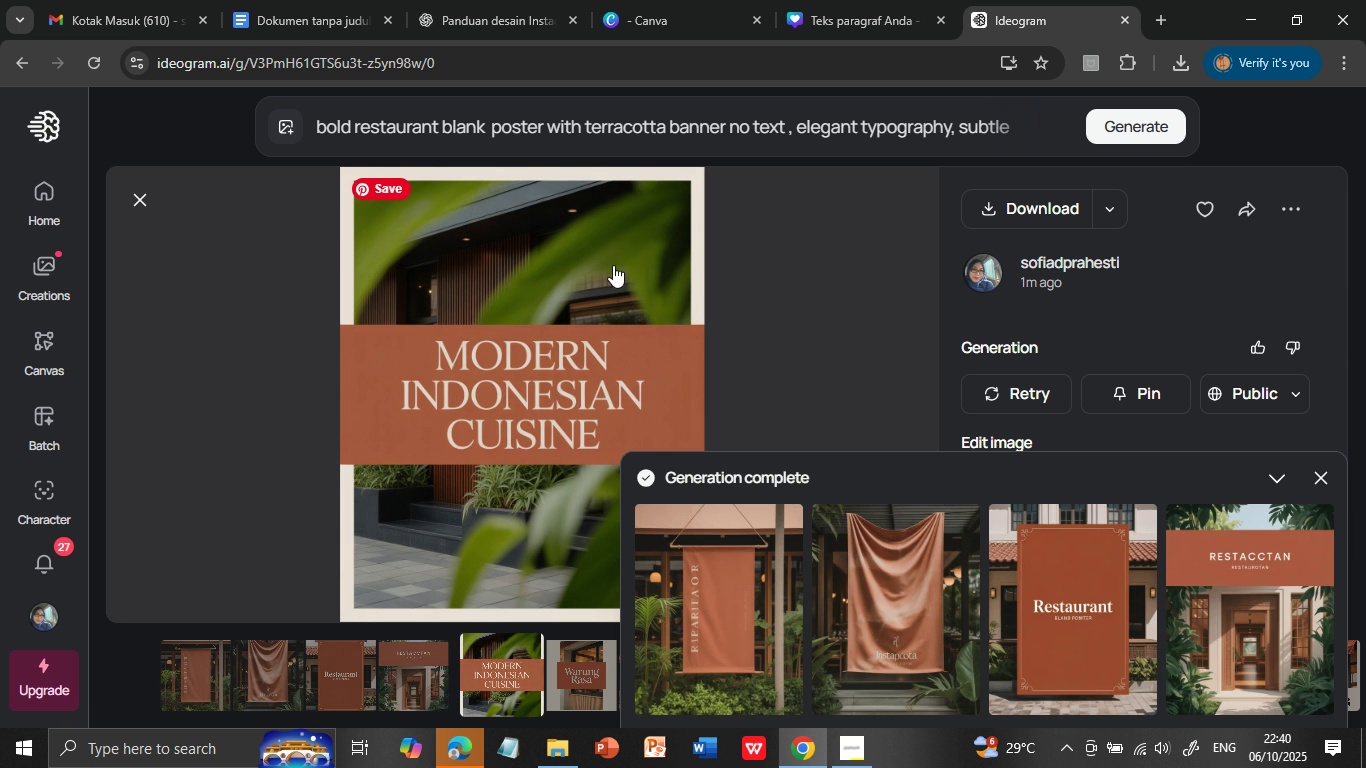 
wait(5.25)
 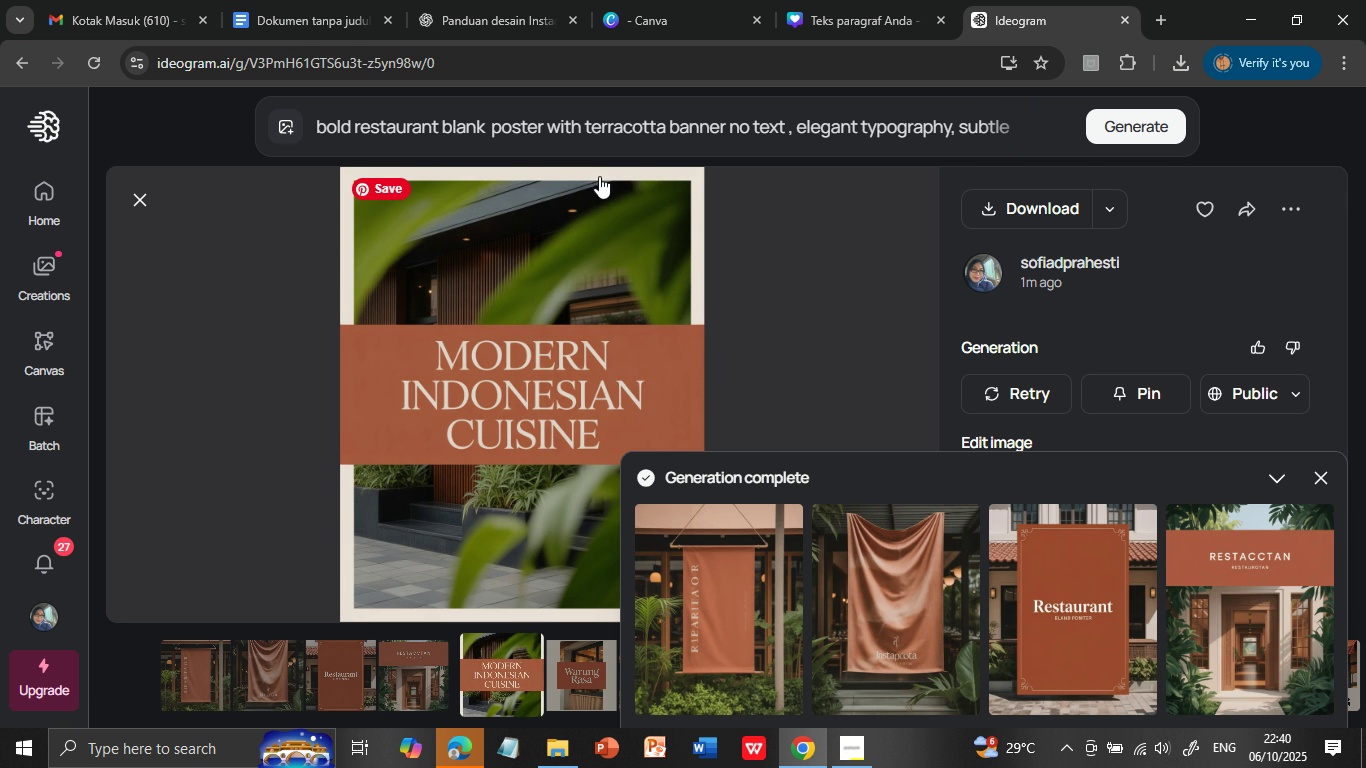 
left_click([1046, 601])
 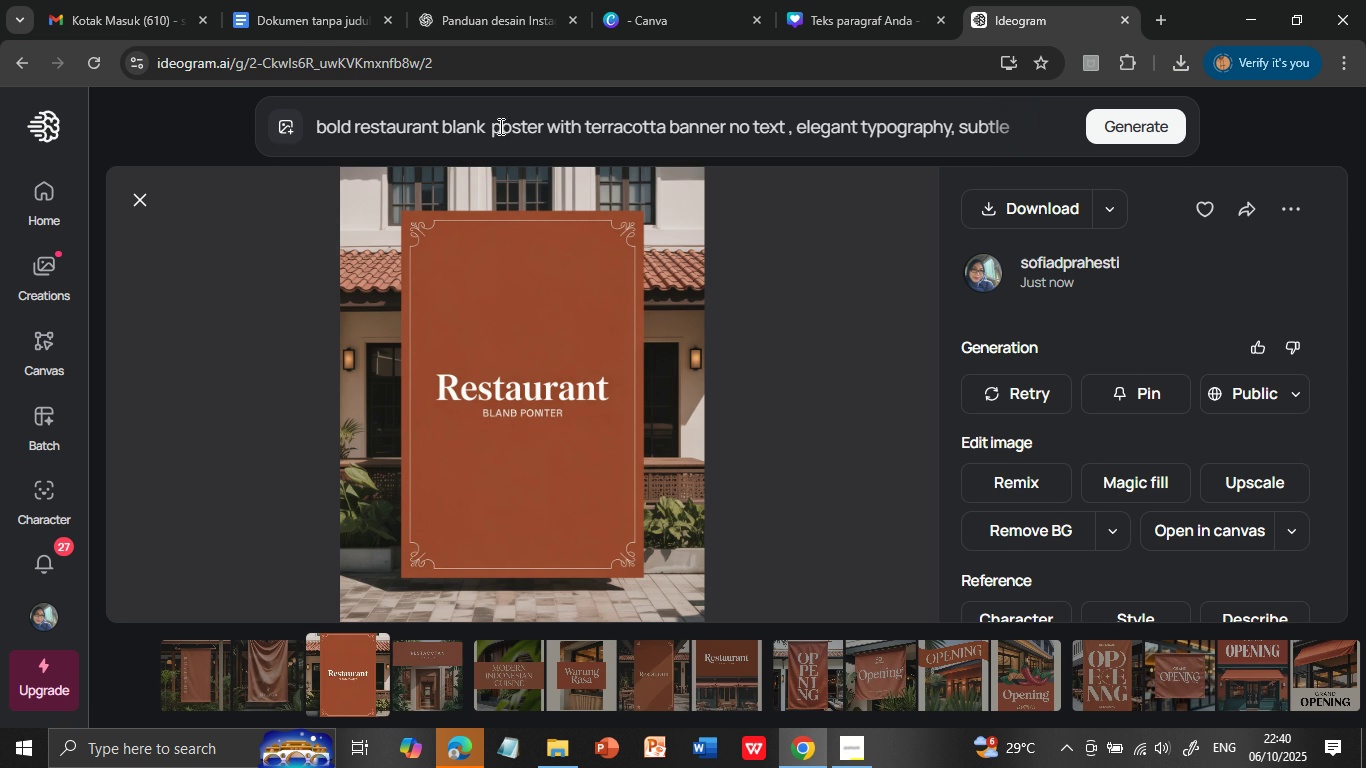 
wait(11.97)
 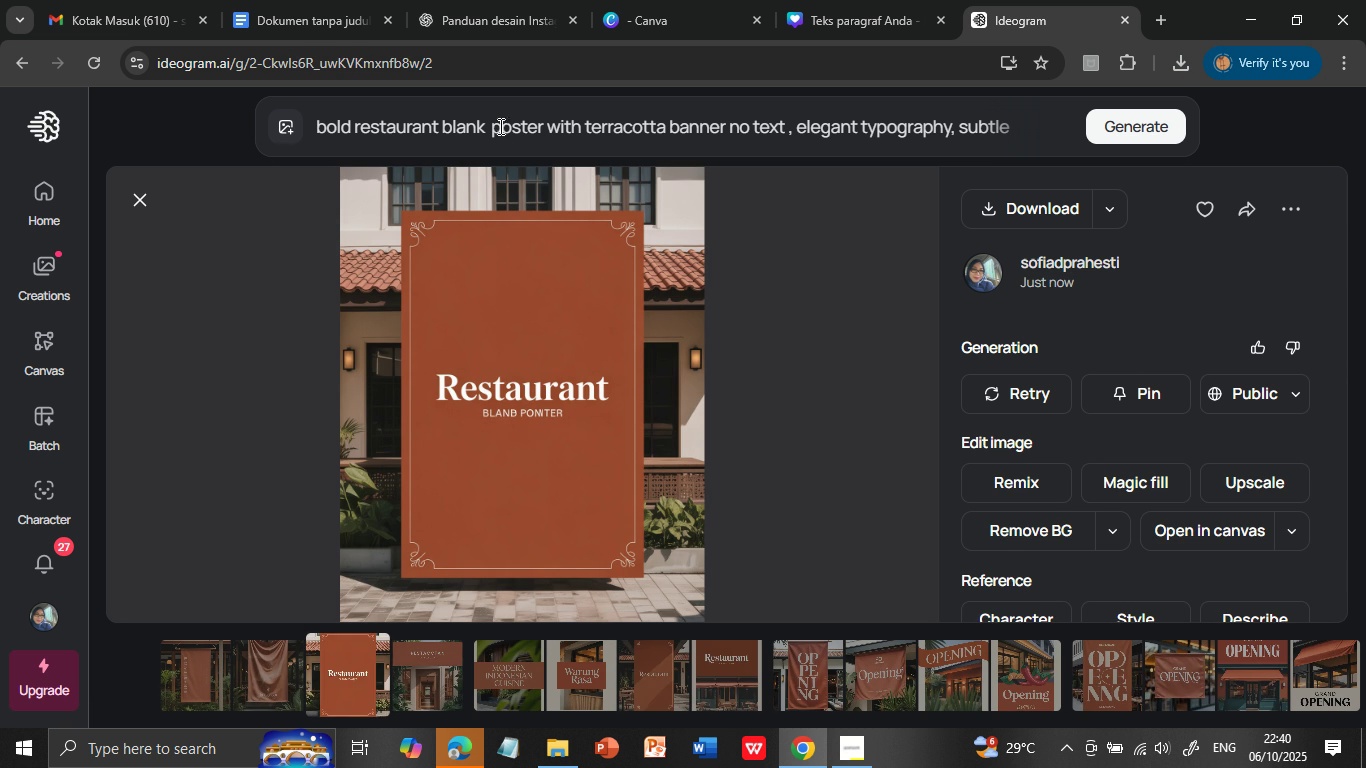 
left_click([547, 122])
 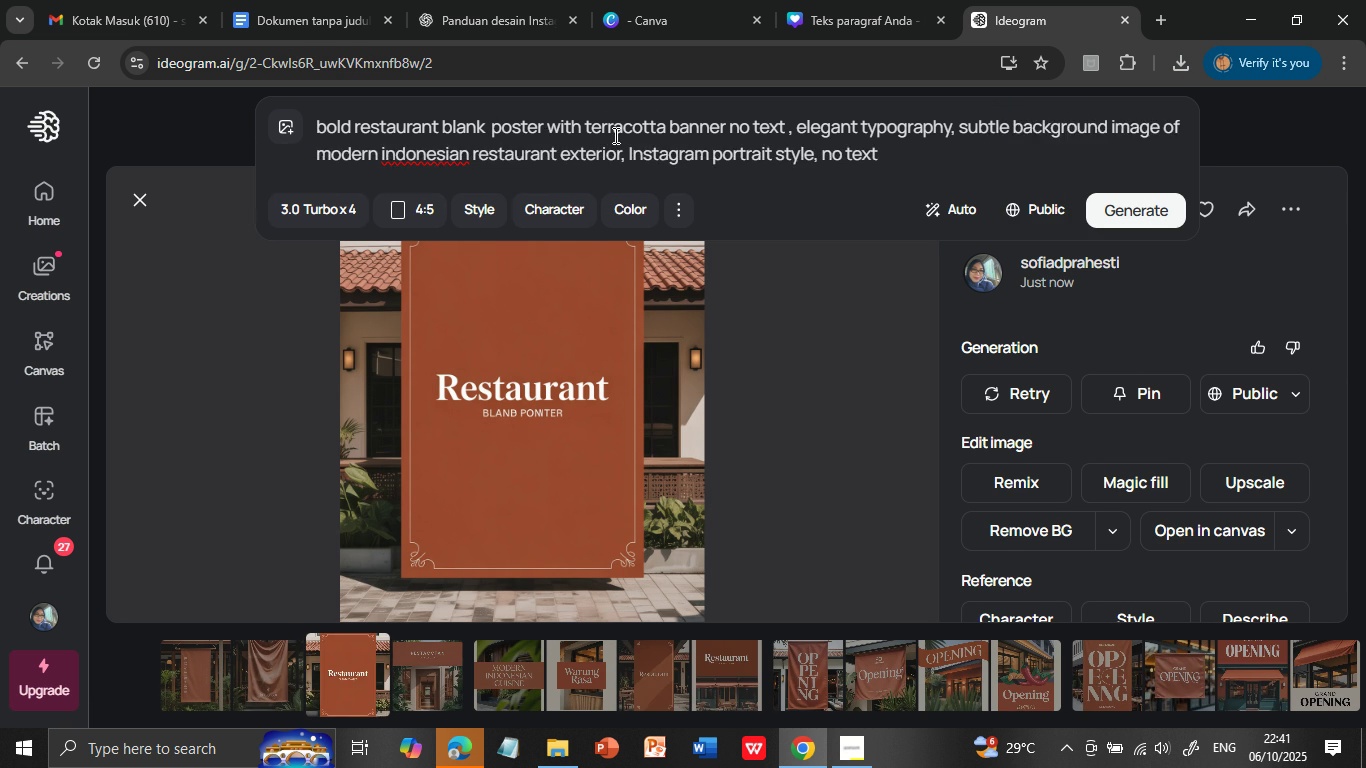 
type(no text )
 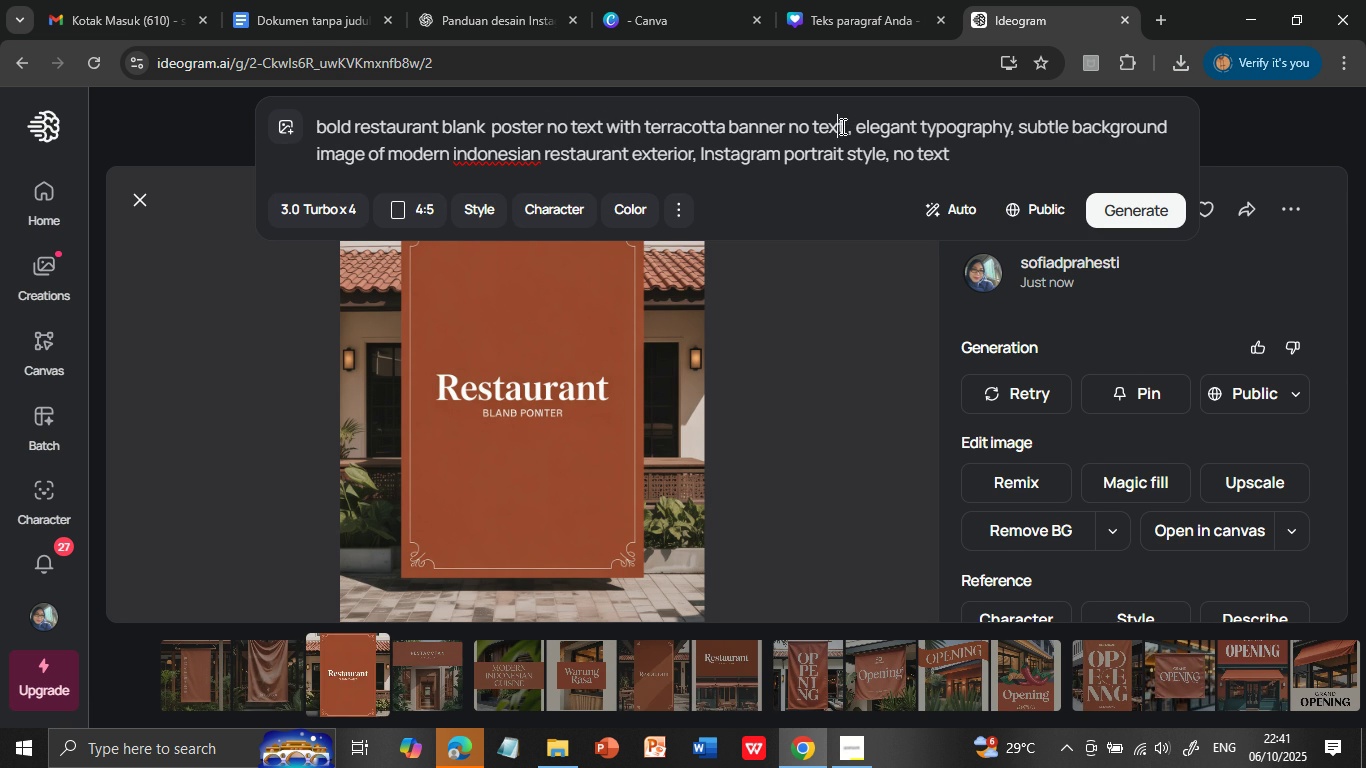 
left_click([841, 126])